 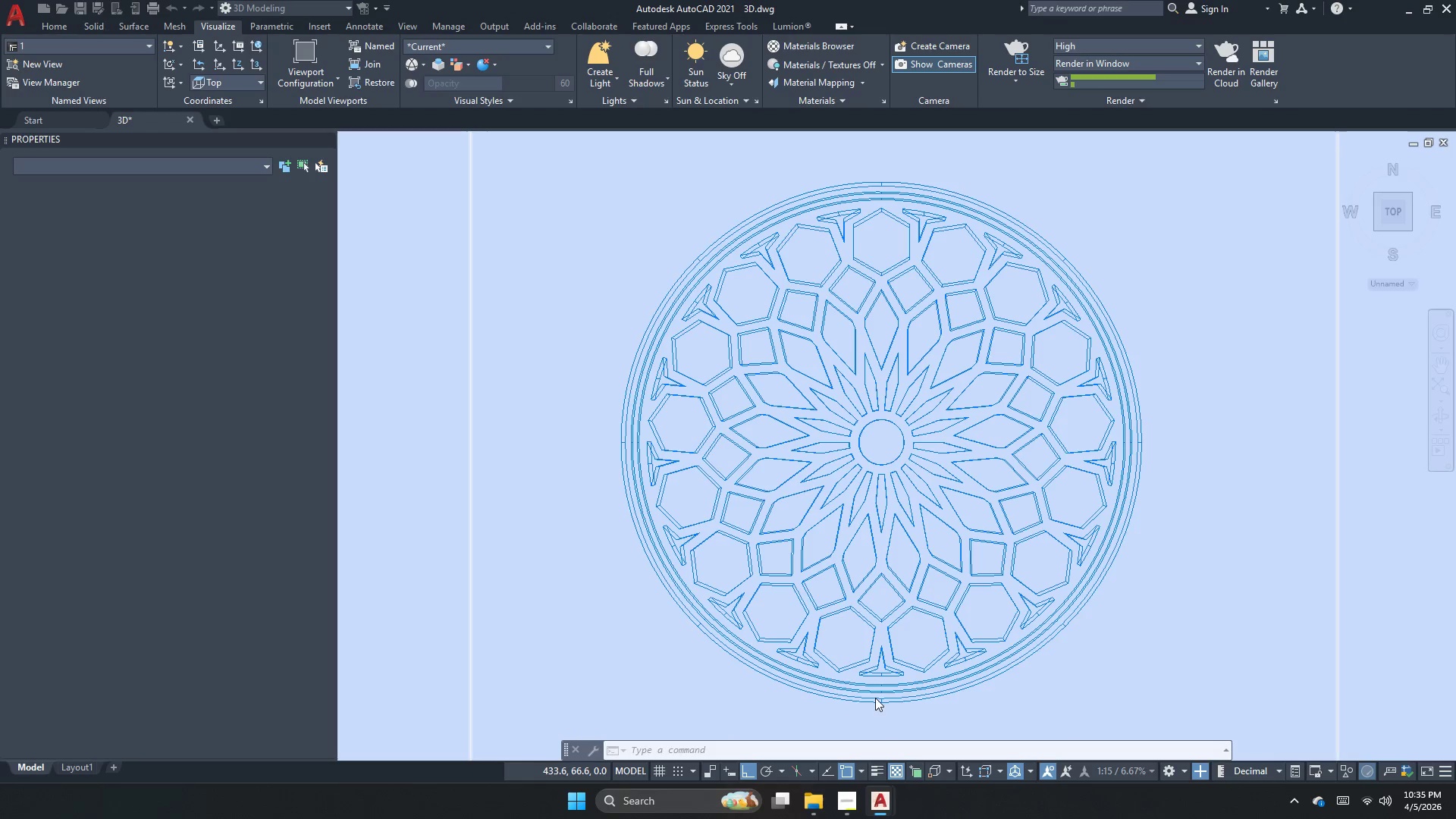 
left_click([480, 398])
 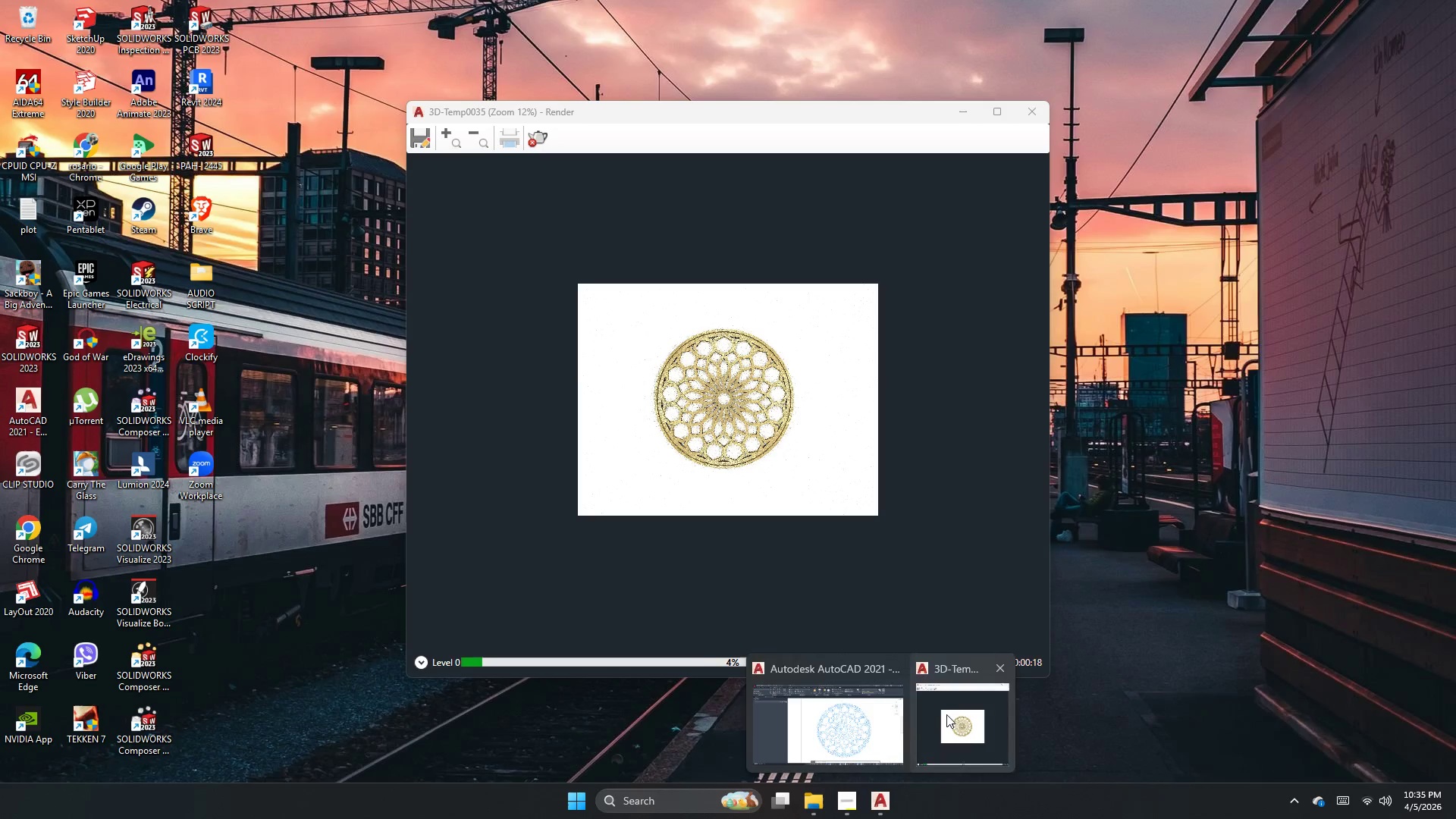 
wait(5.48)
 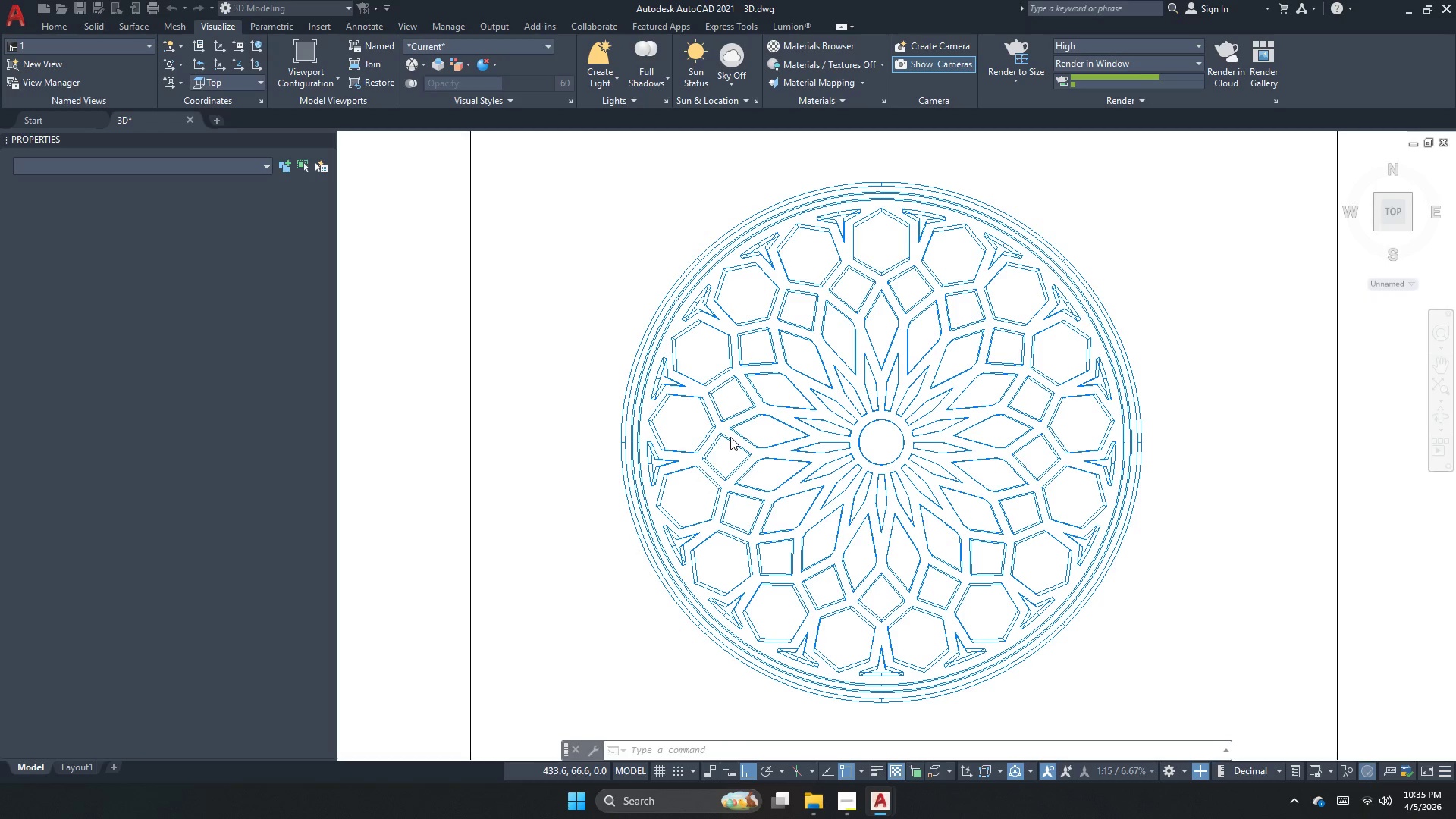 
scroll: coordinate [752, 397], scroll_direction: up, amount: 1.0
 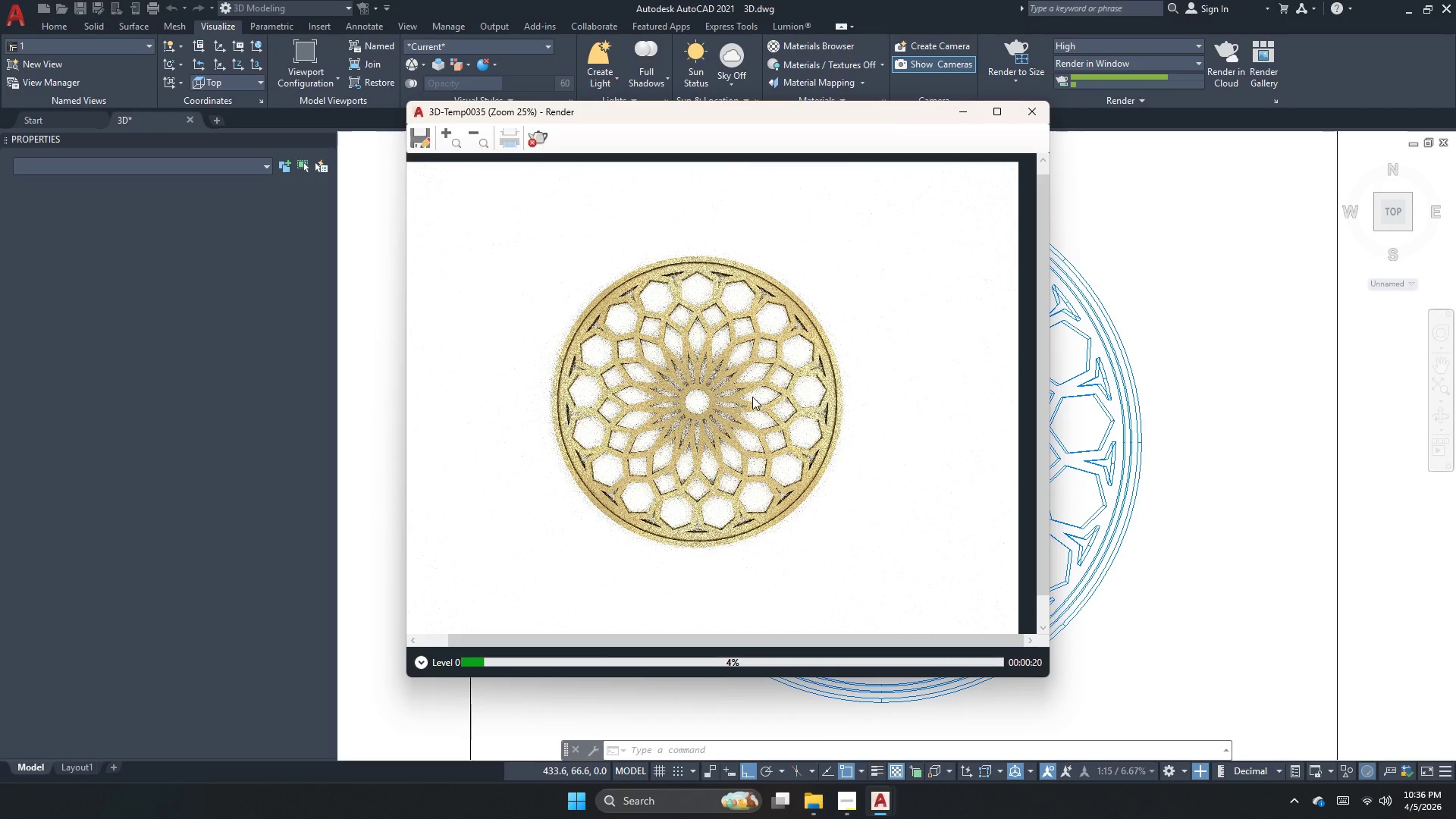 
scroll: coordinate [752, 397], scroll_direction: down, amount: 2.0
 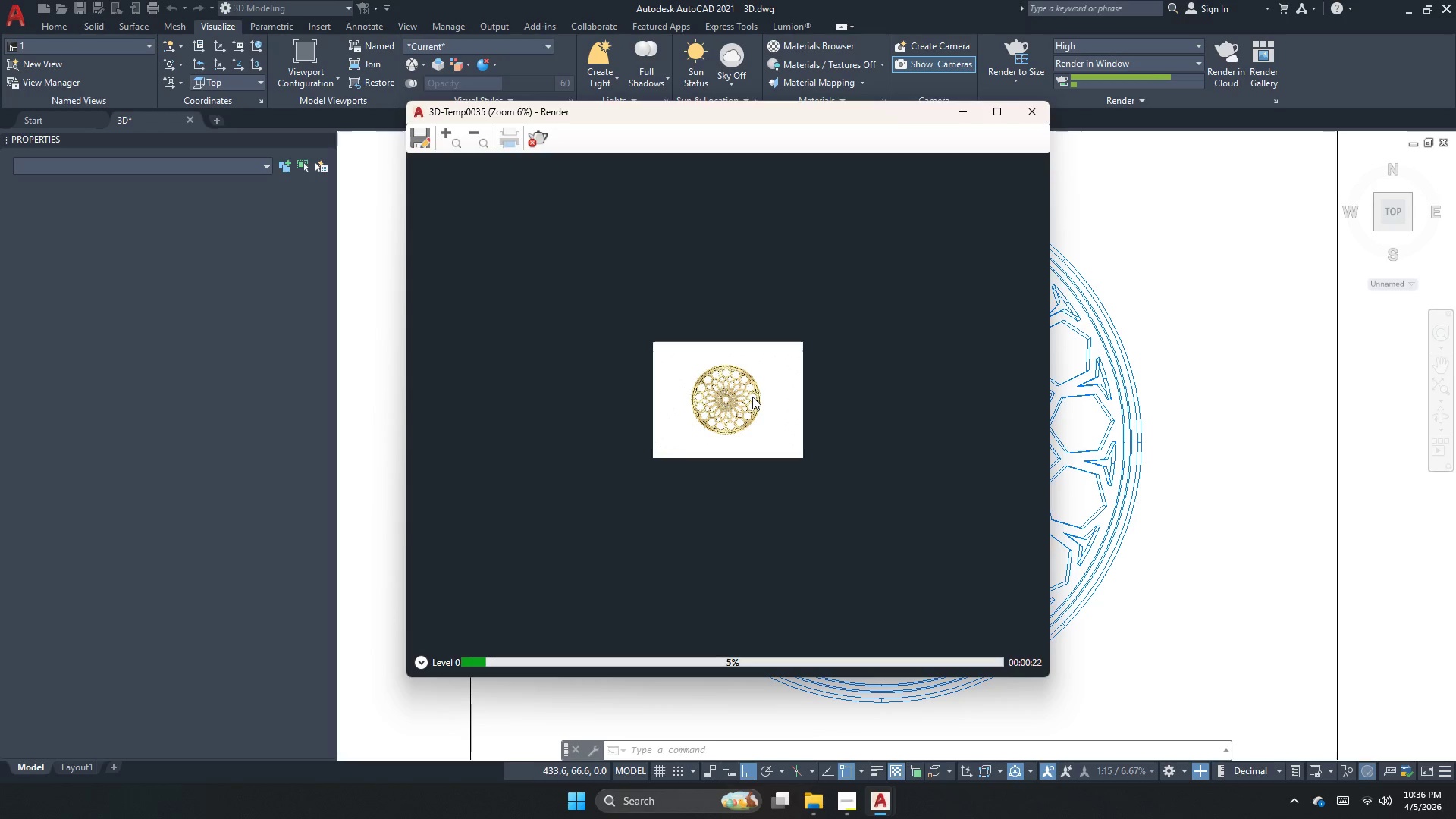 
scroll: coordinate [839, 20], scroll_direction: up, amount: 2.0
 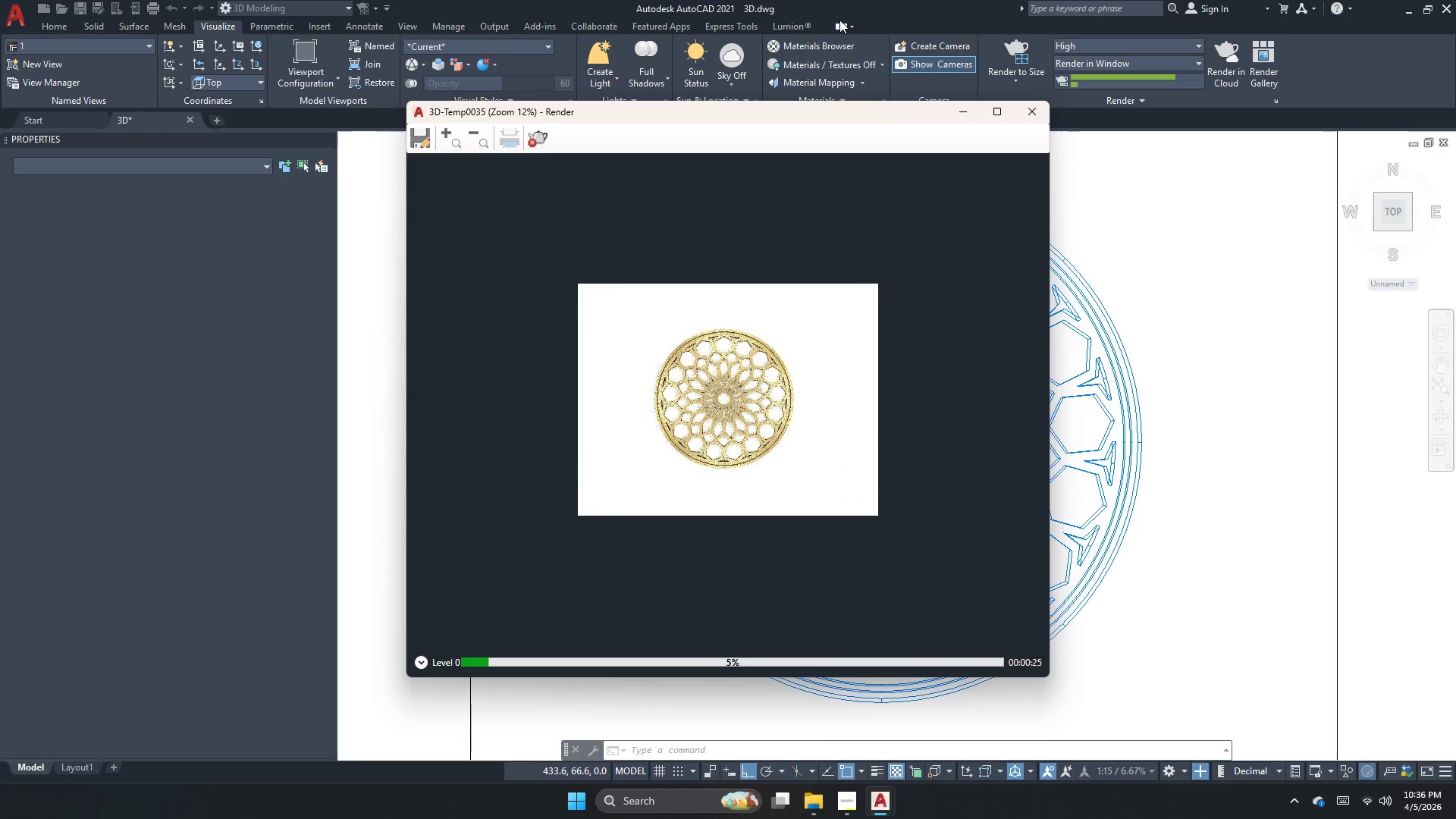 
scroll: coordinate [839, 20], scroll_direction: down, amount: 1.0
 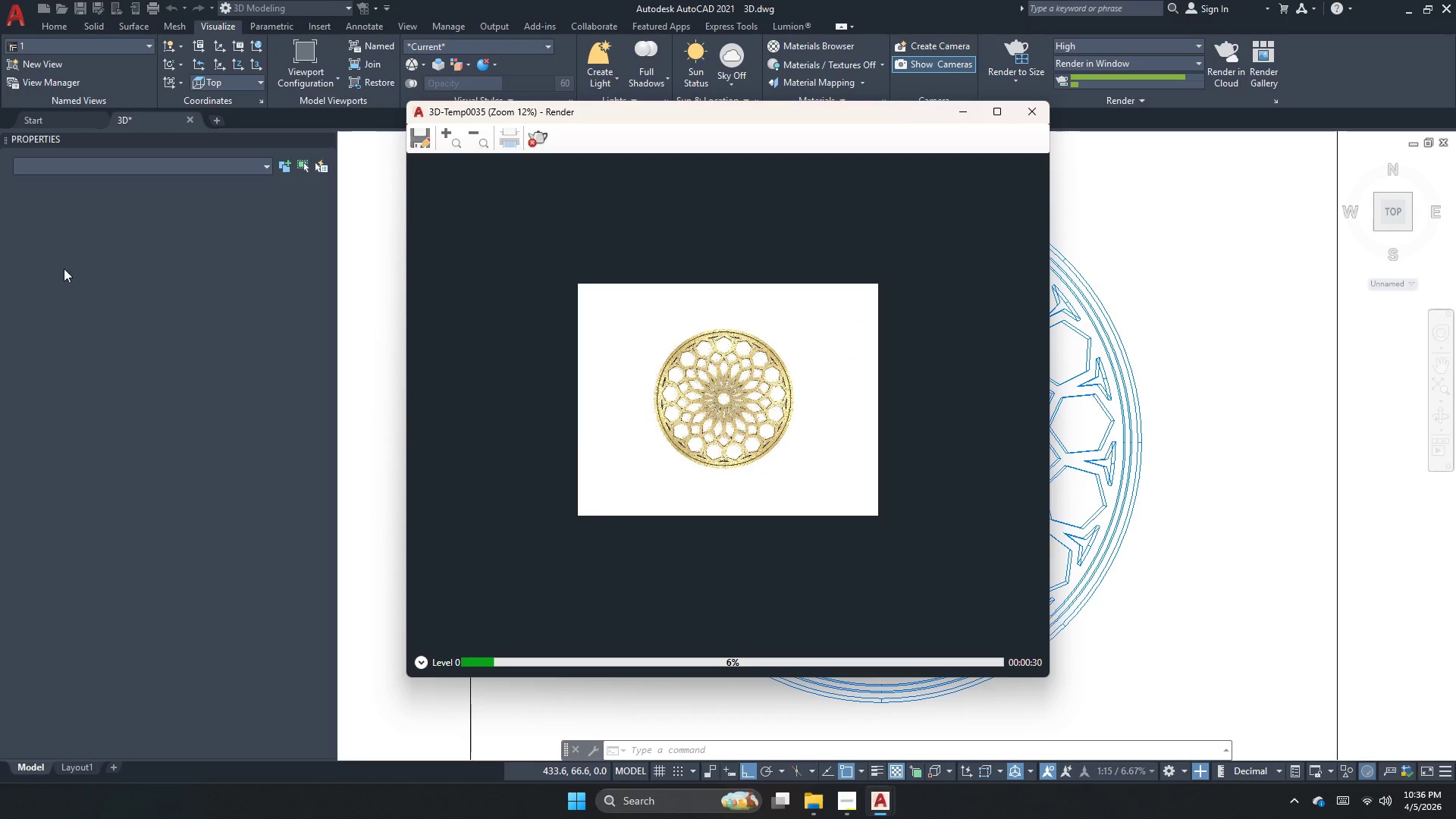 
wait(6.36)
 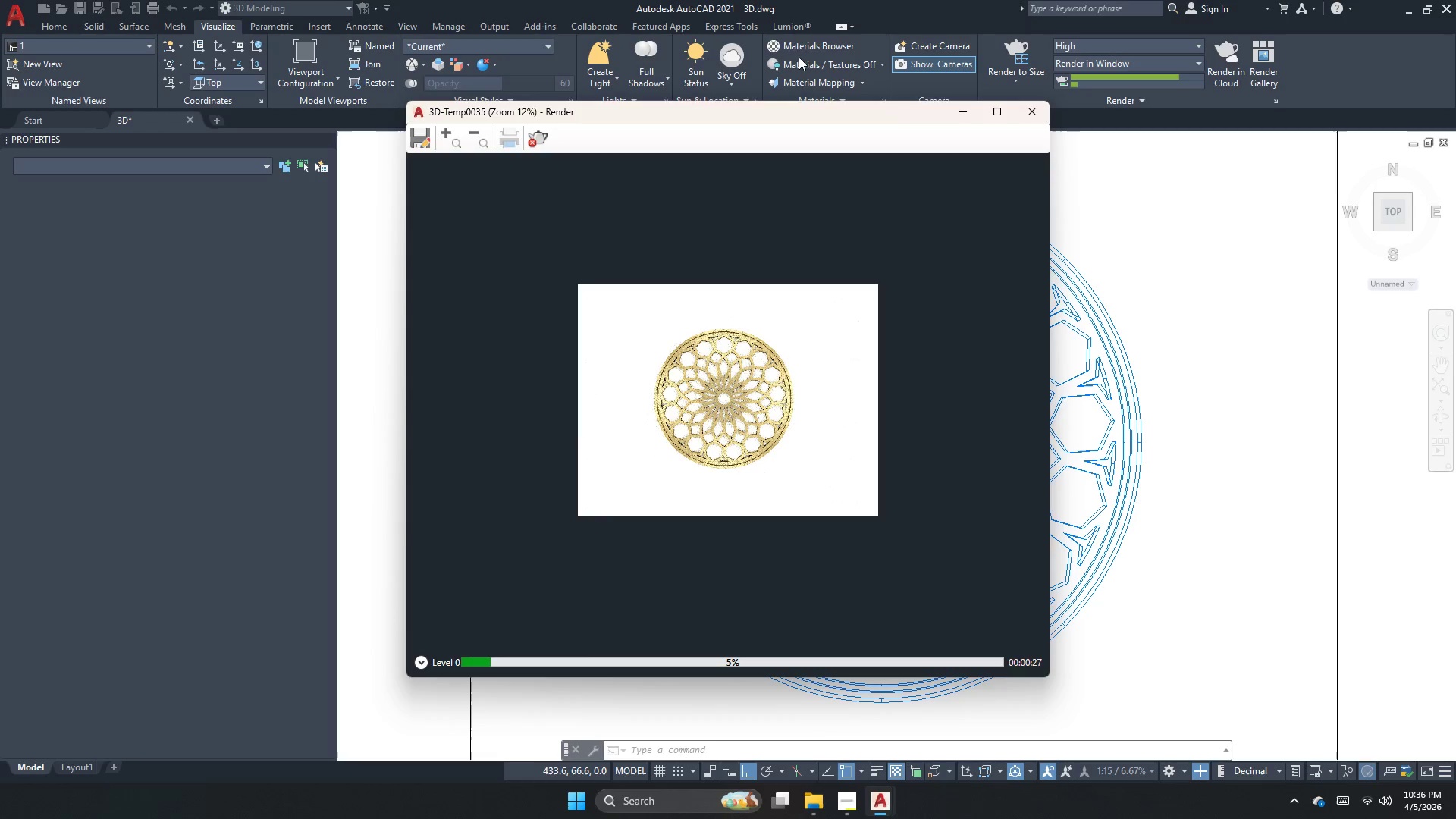 
scroll: coordinate [800, 447], scroll_direction: up, amount: 2.0
 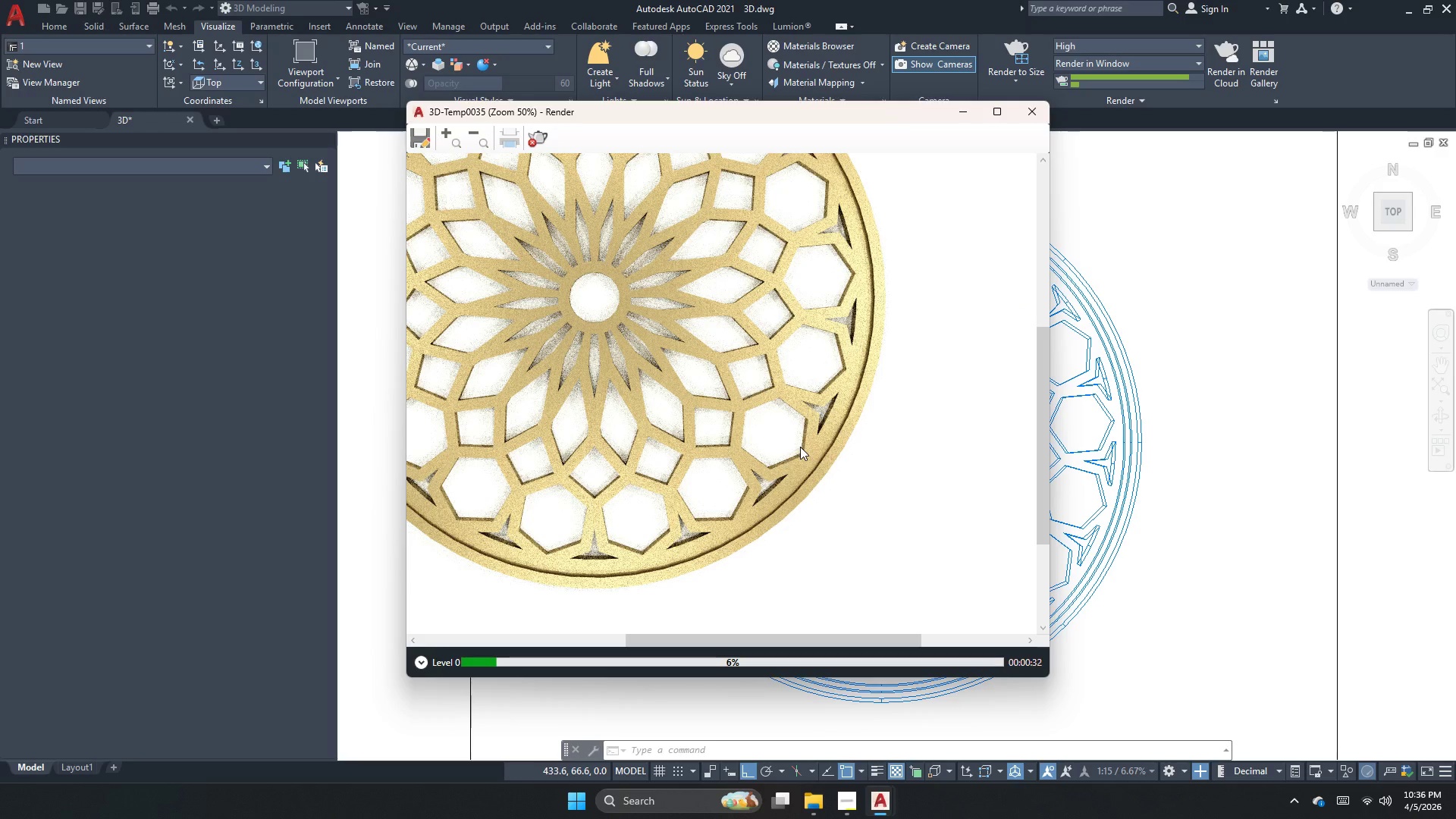 
scroll: coordinate [800, 447], scroll_direction: down, amount: 1.0
 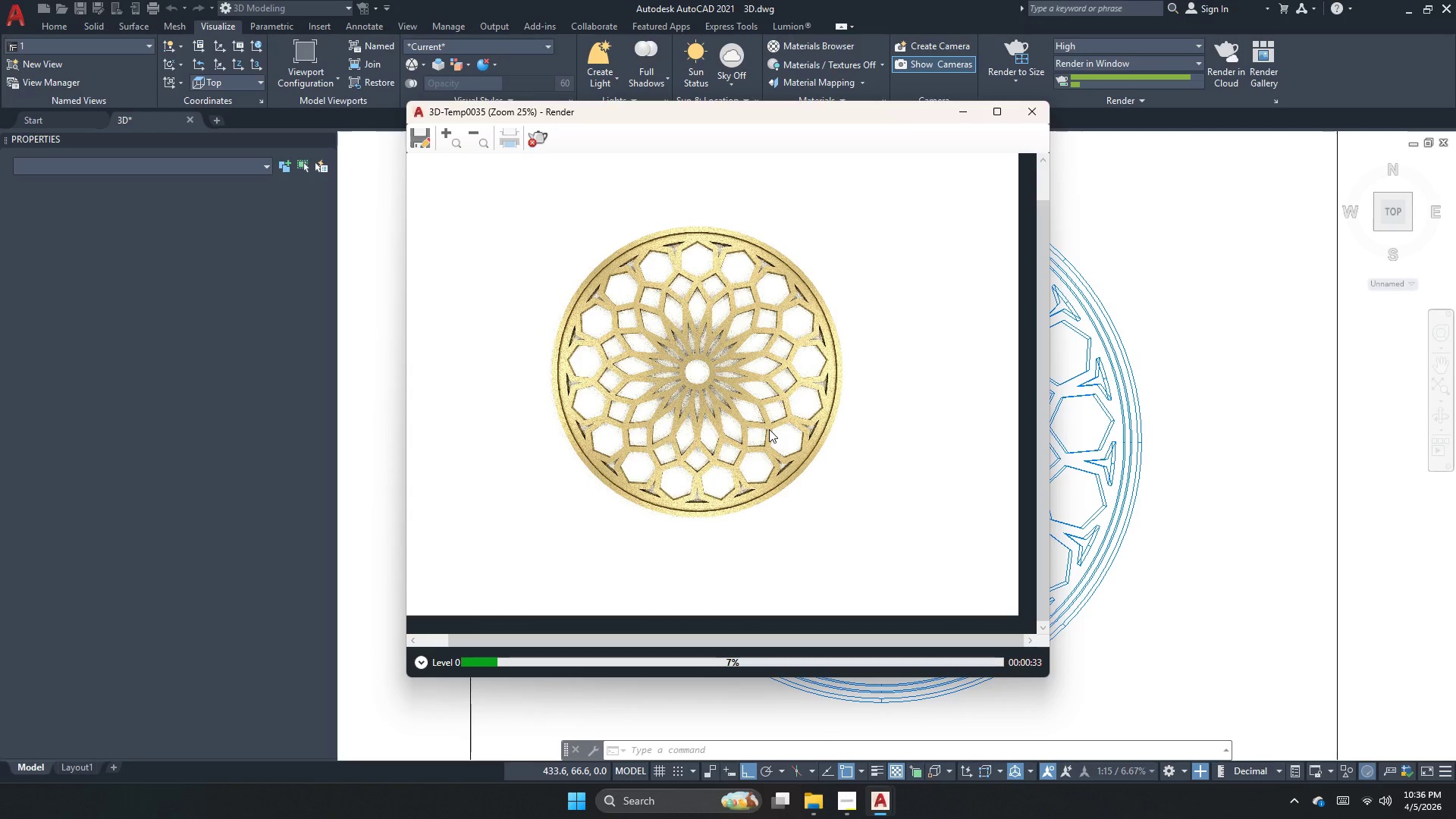 
scroll: coordinate [769, 429], scroll_direction: up, amount: 1.0
 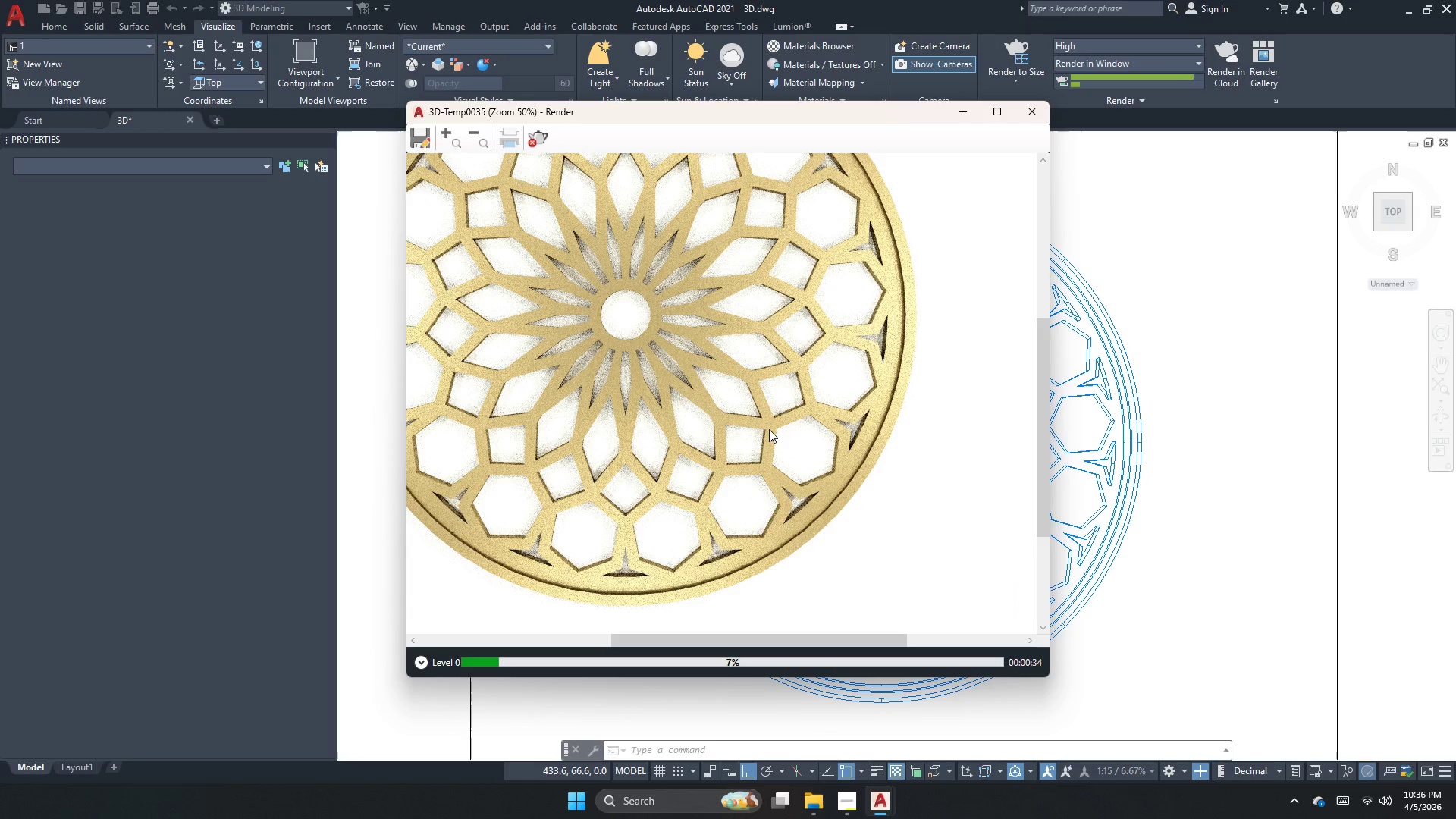 
scroll: coordinate [769, 429], scroll_direction: none, amount: 0.0
 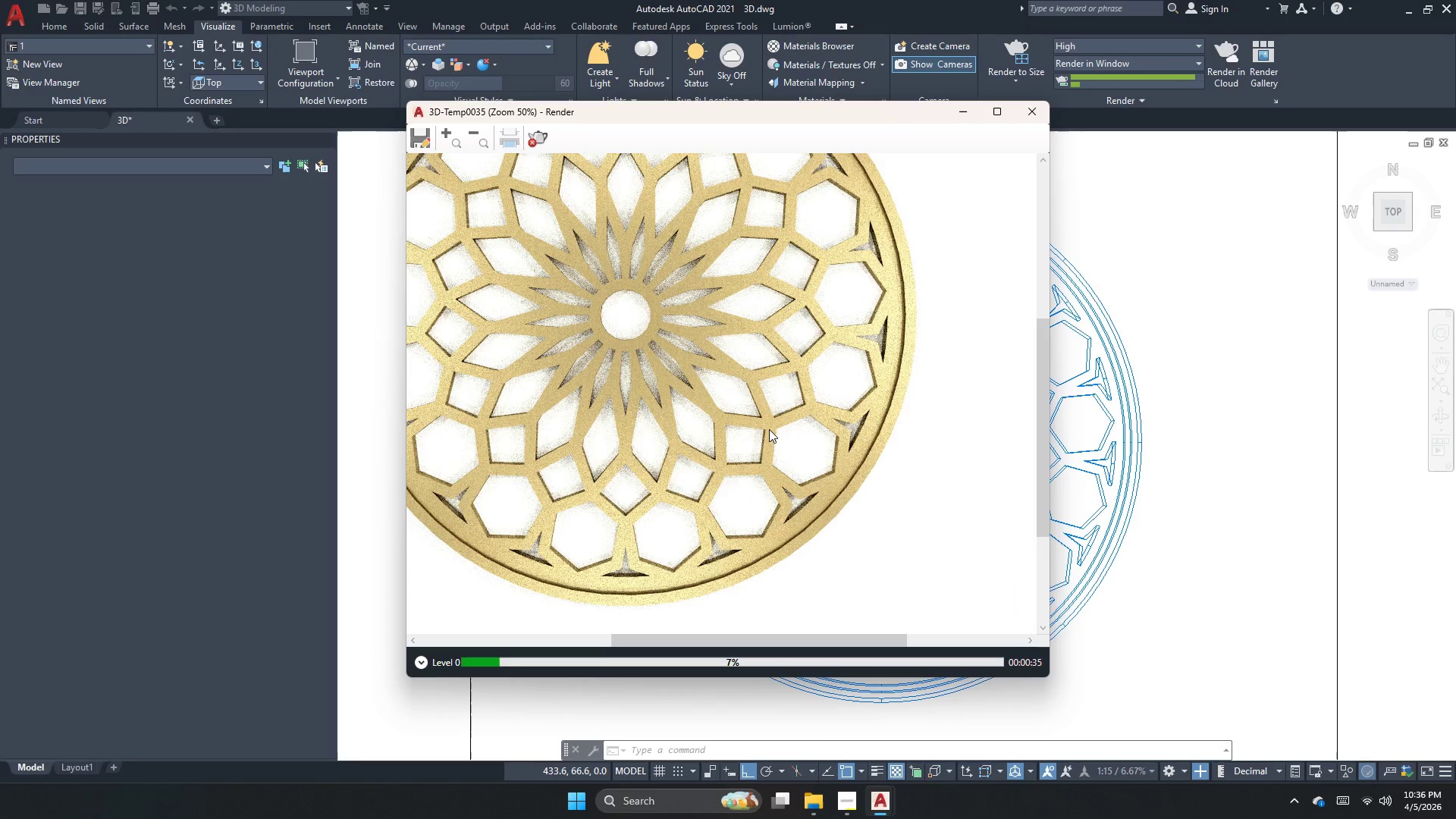 
scroll: coordinate [769, 429], scroll_direction: up, amount: 1.0
 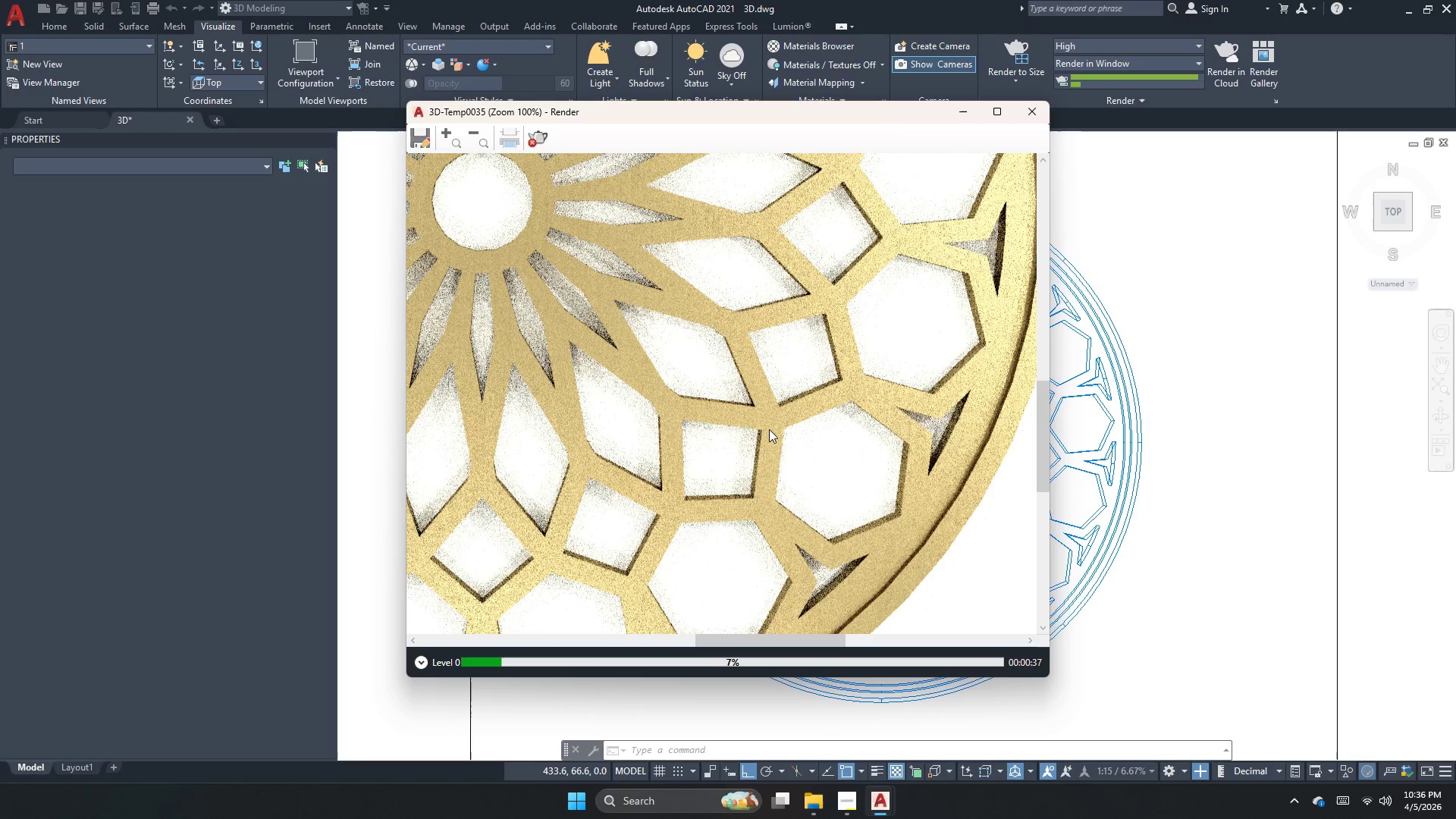 
scroll: coordinate [769, 429], scroll_direction: down, amount: 2.0
 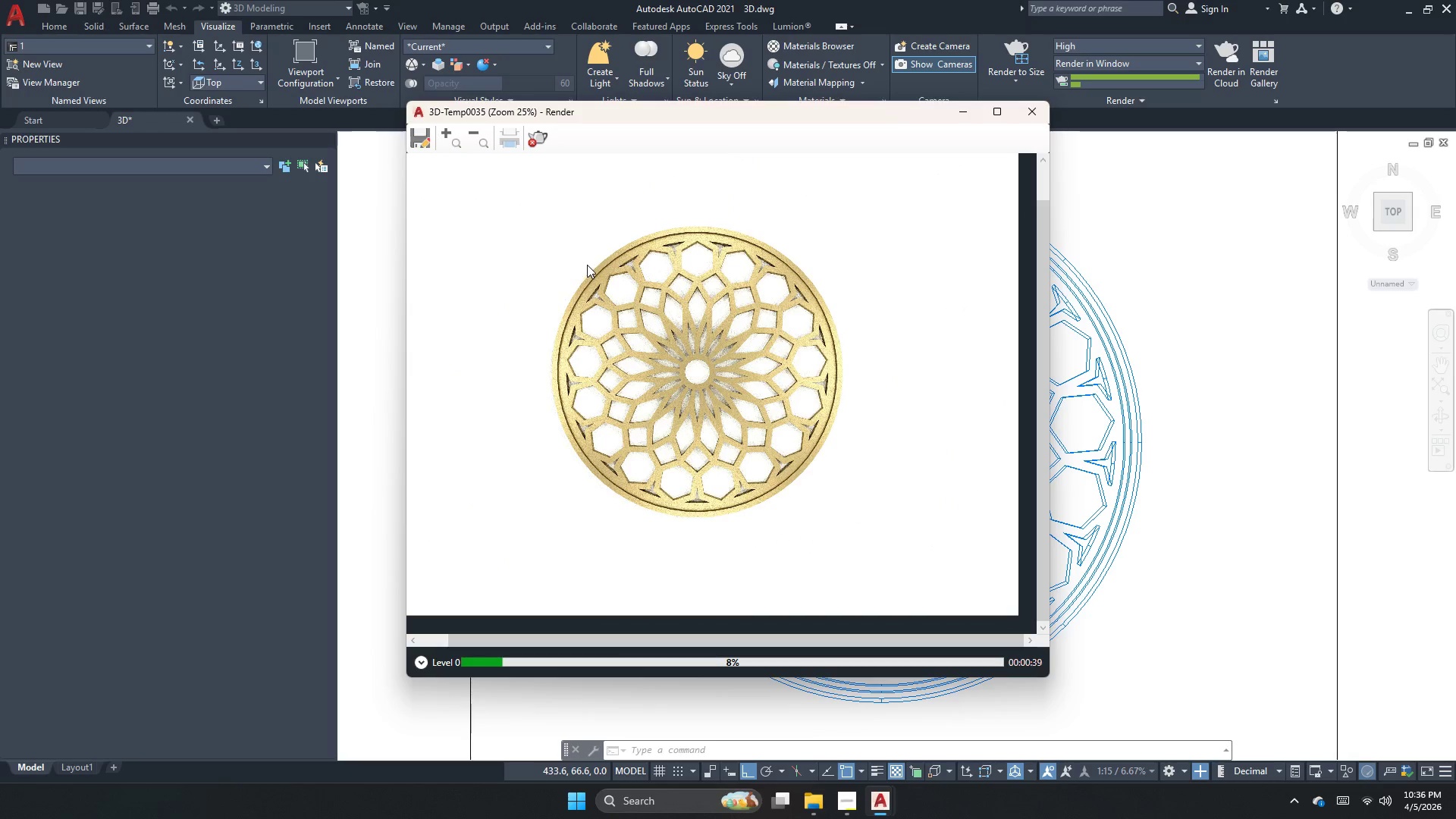 
scroll: coordinate [587, 265], scroll_direction: up, amount: 1.0
 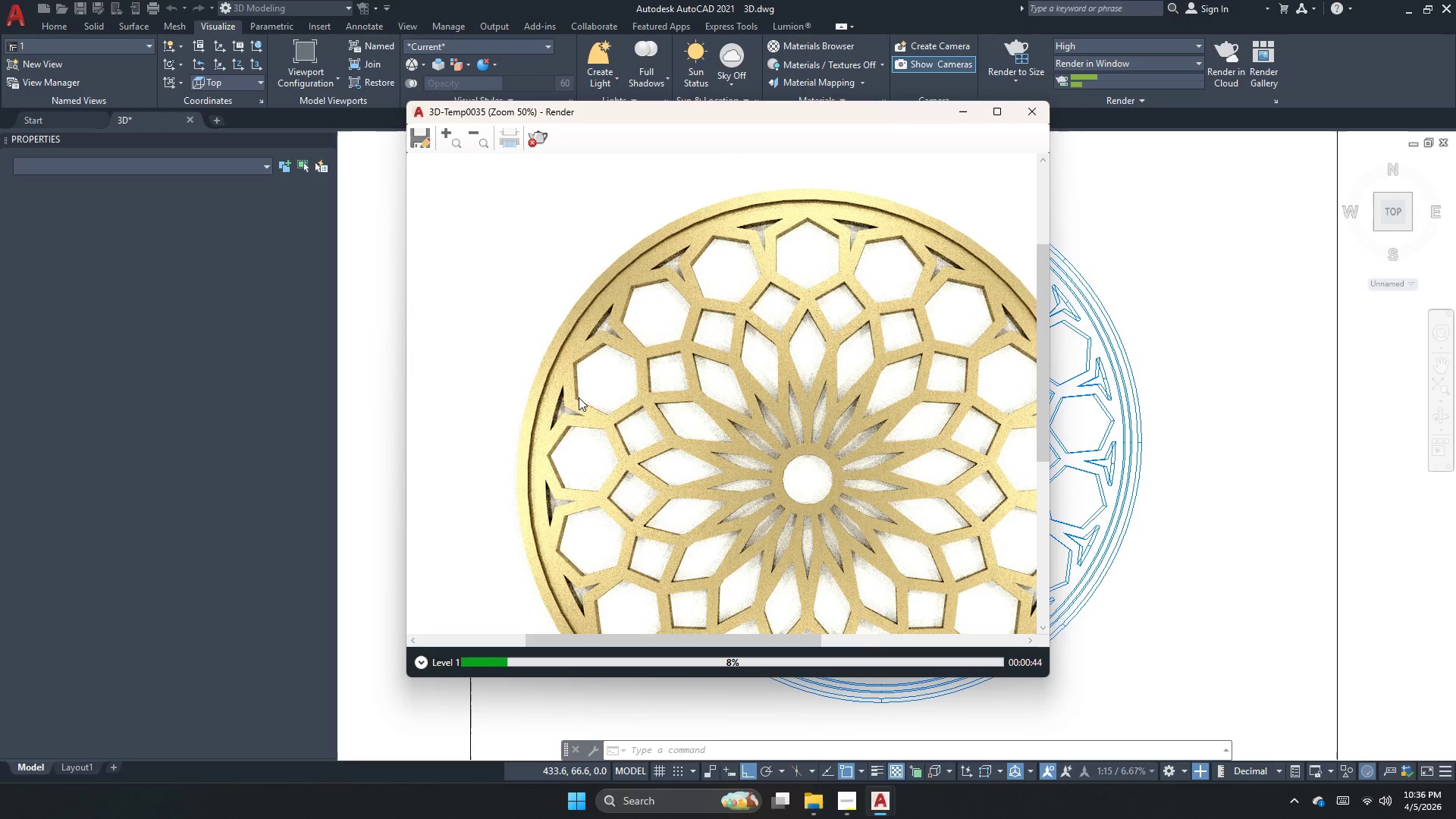 
wait(5.26)
 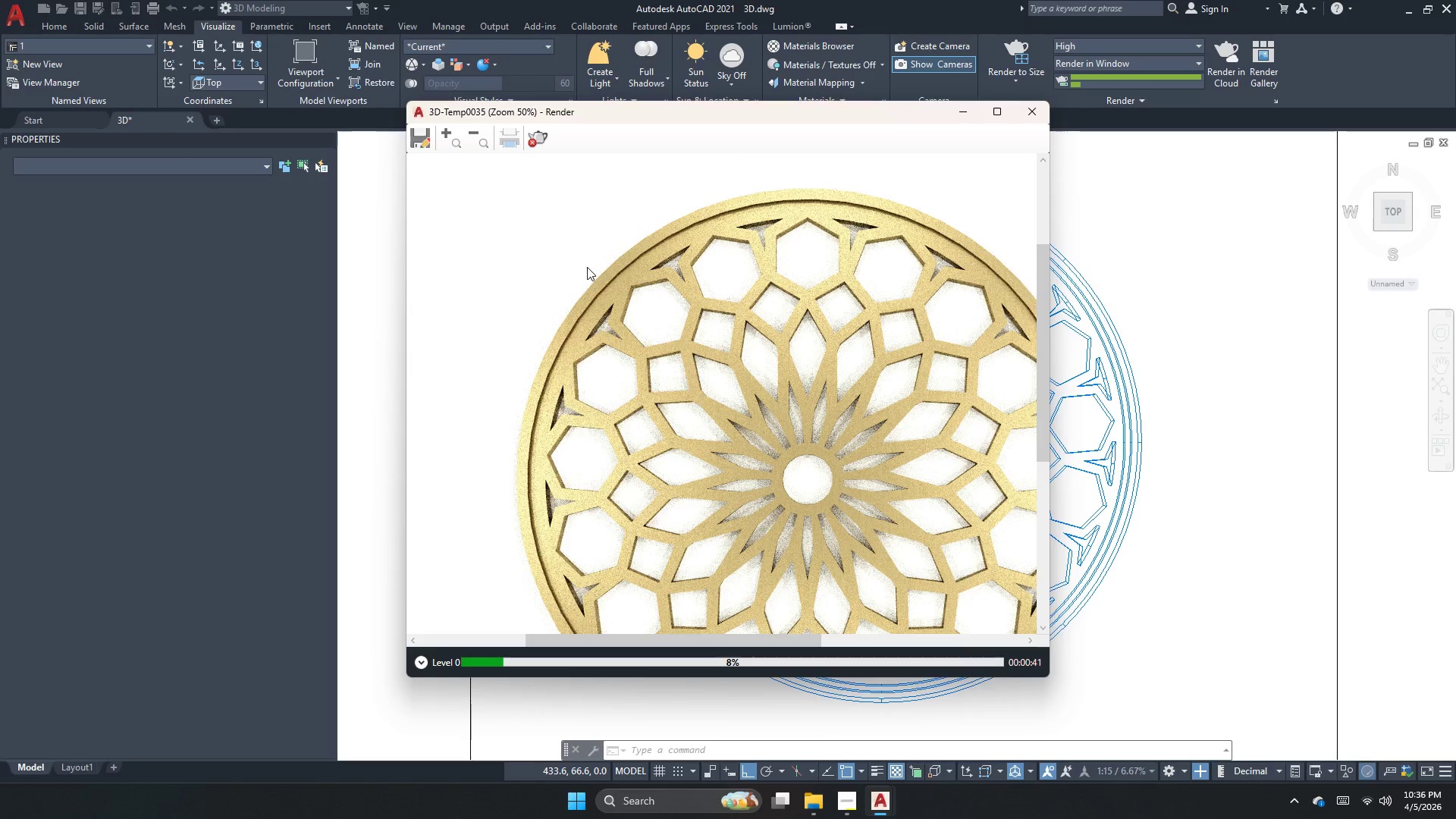 
scroll: coordinate [578, 397], scroll_direction: up, amount: 2.0
 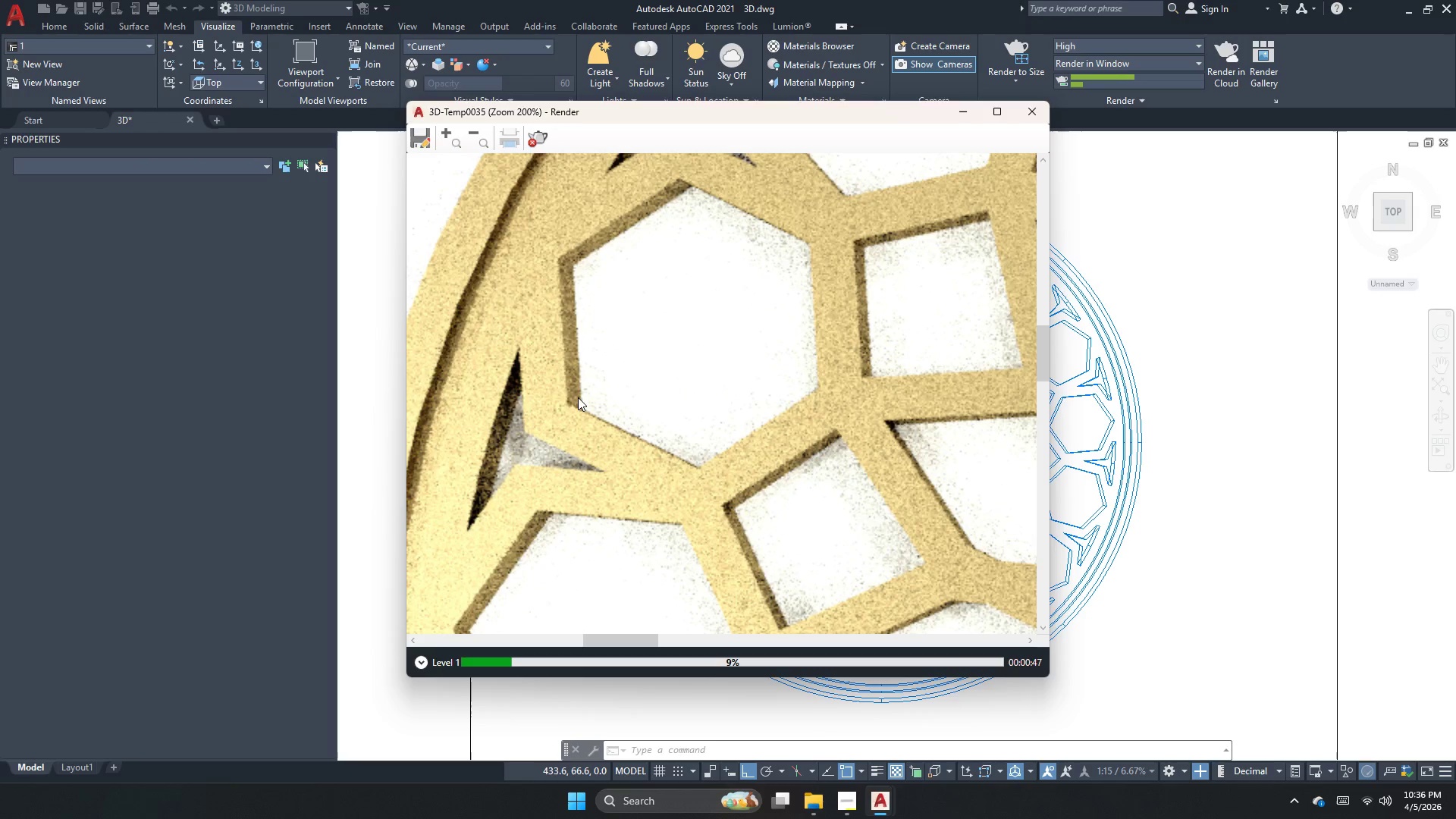 
scroll: coordinate [578, 397], scroll_direction: down, amount: 2.0
 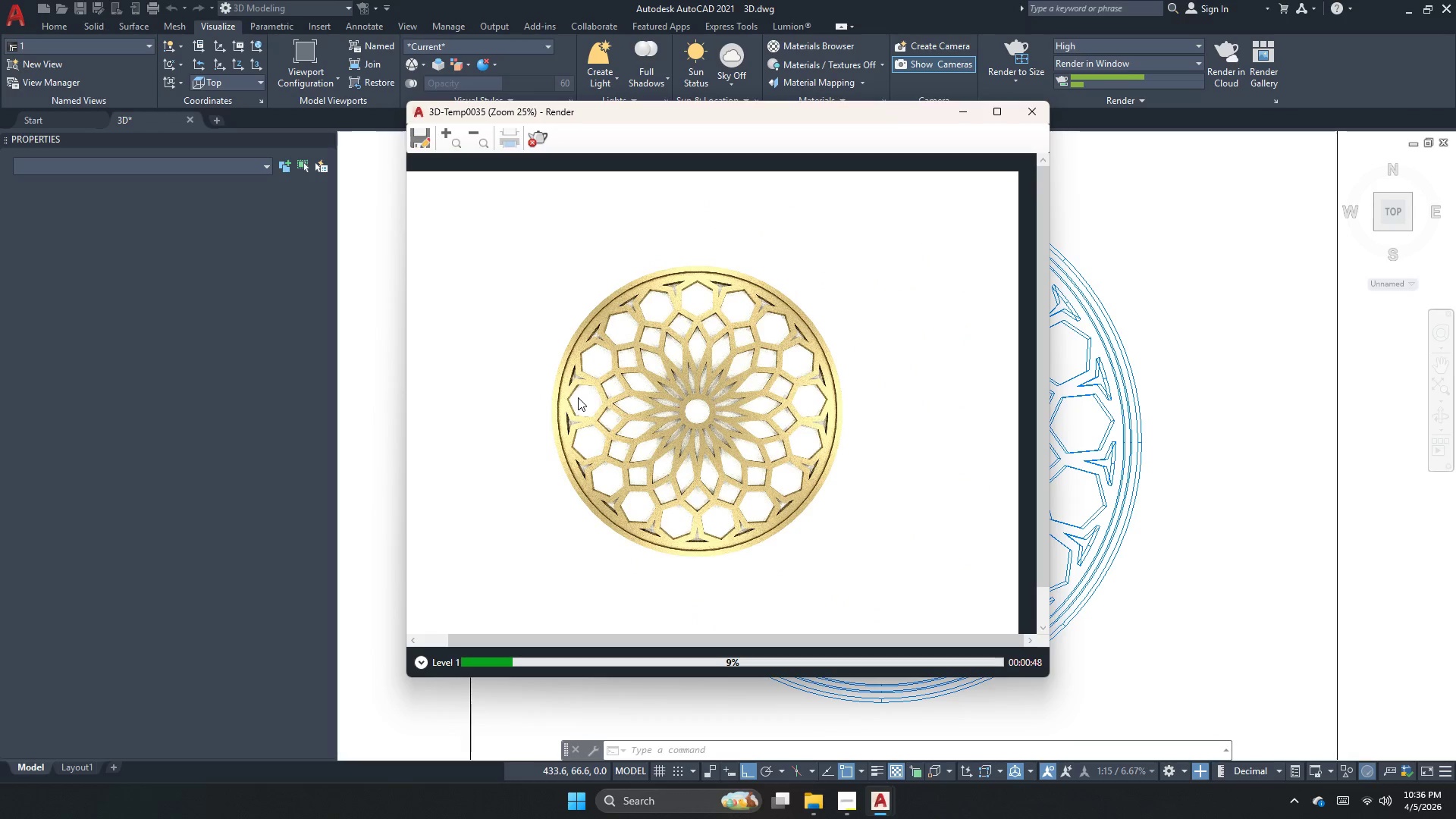 
scroll: coordinate [578, 397], scroll_direction: up, amount: 2.0
 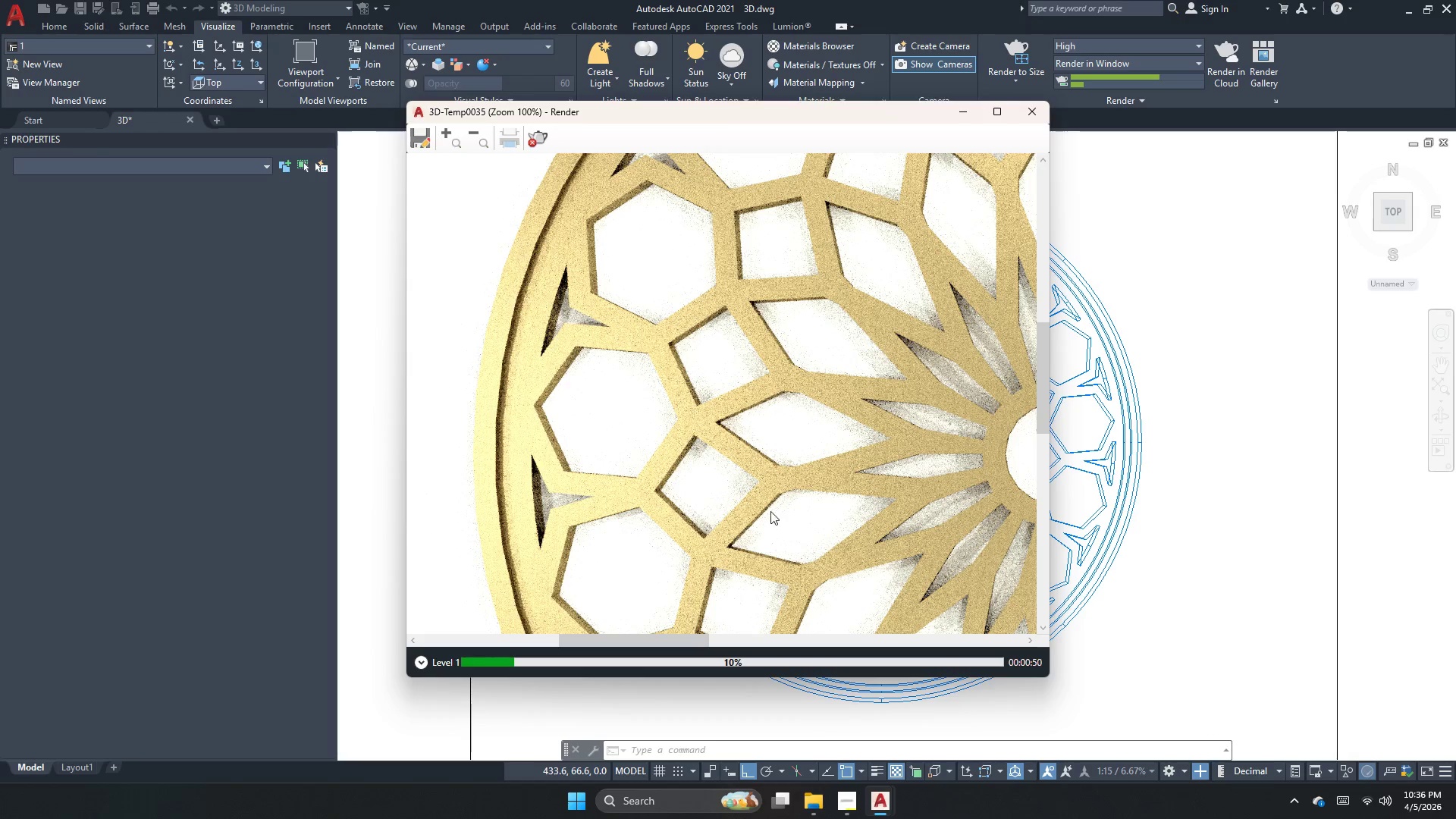 
scroll: coordinate [737, 507], scroll_direction: down, amount: 2.0
 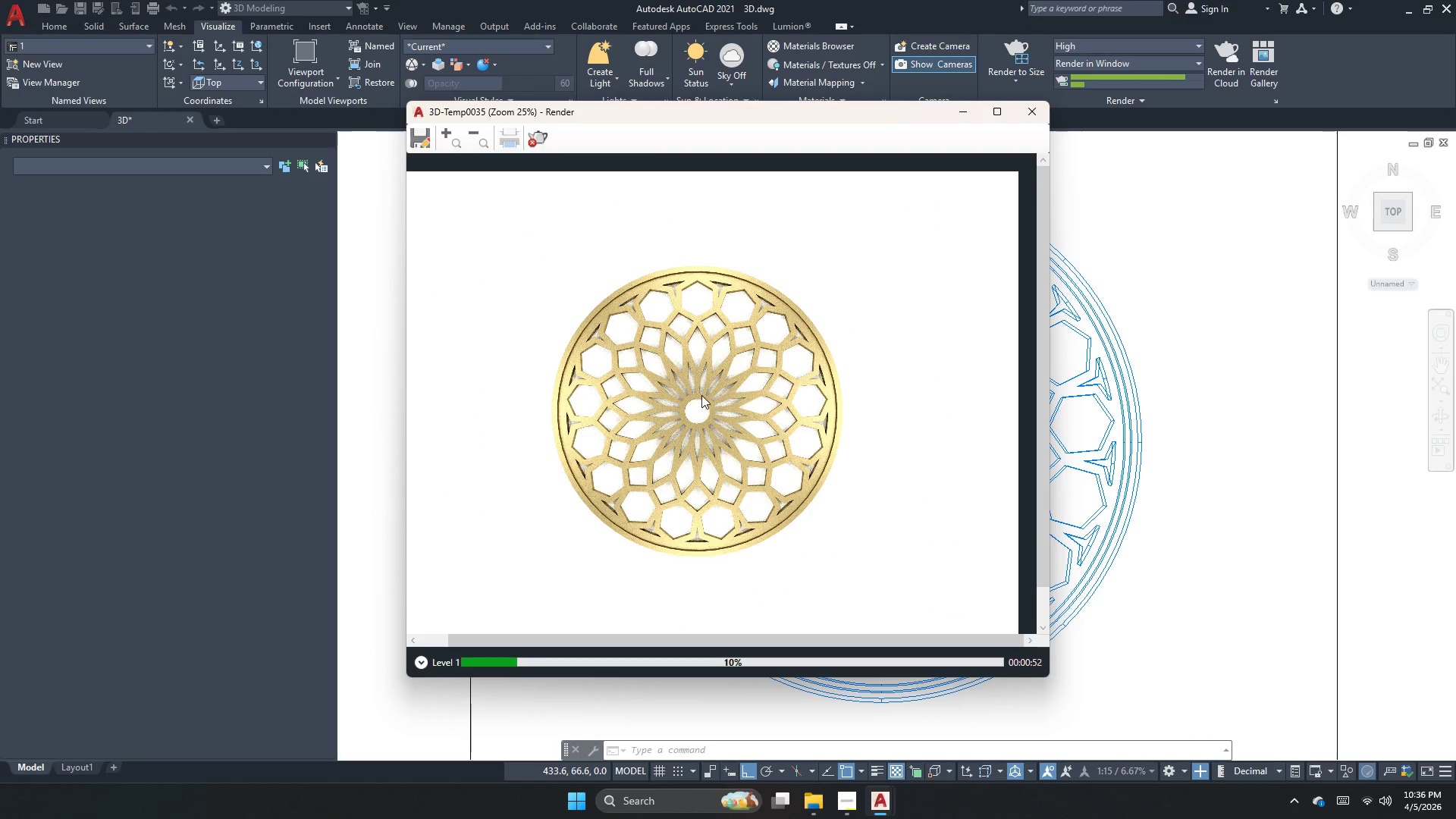 
scroll: coordinate [701, 395], scroll_direction: up, amount: 1.0
 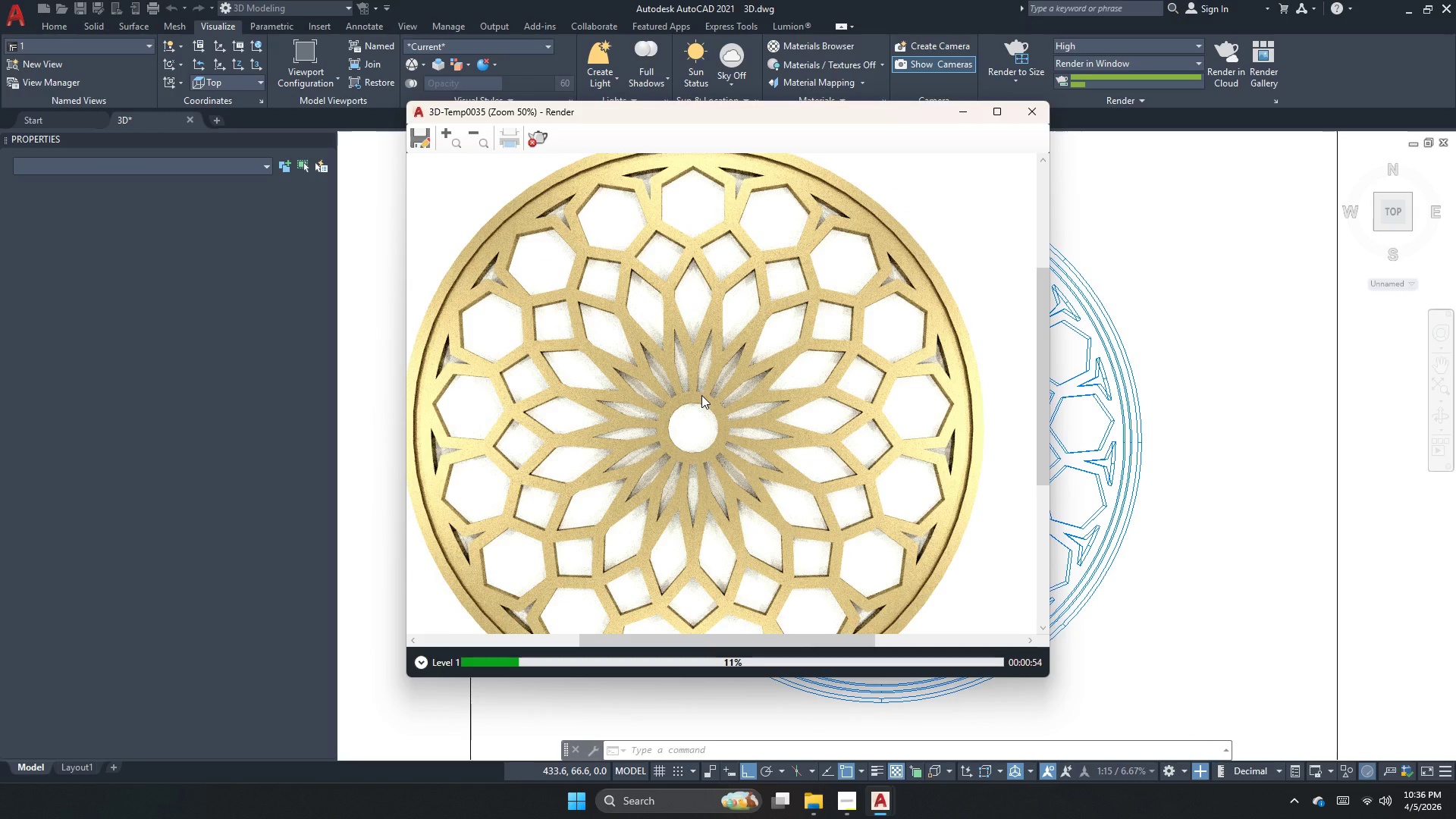 
scroll: coordinate [701, 395], scroll_direction: down, amount: 1.0
 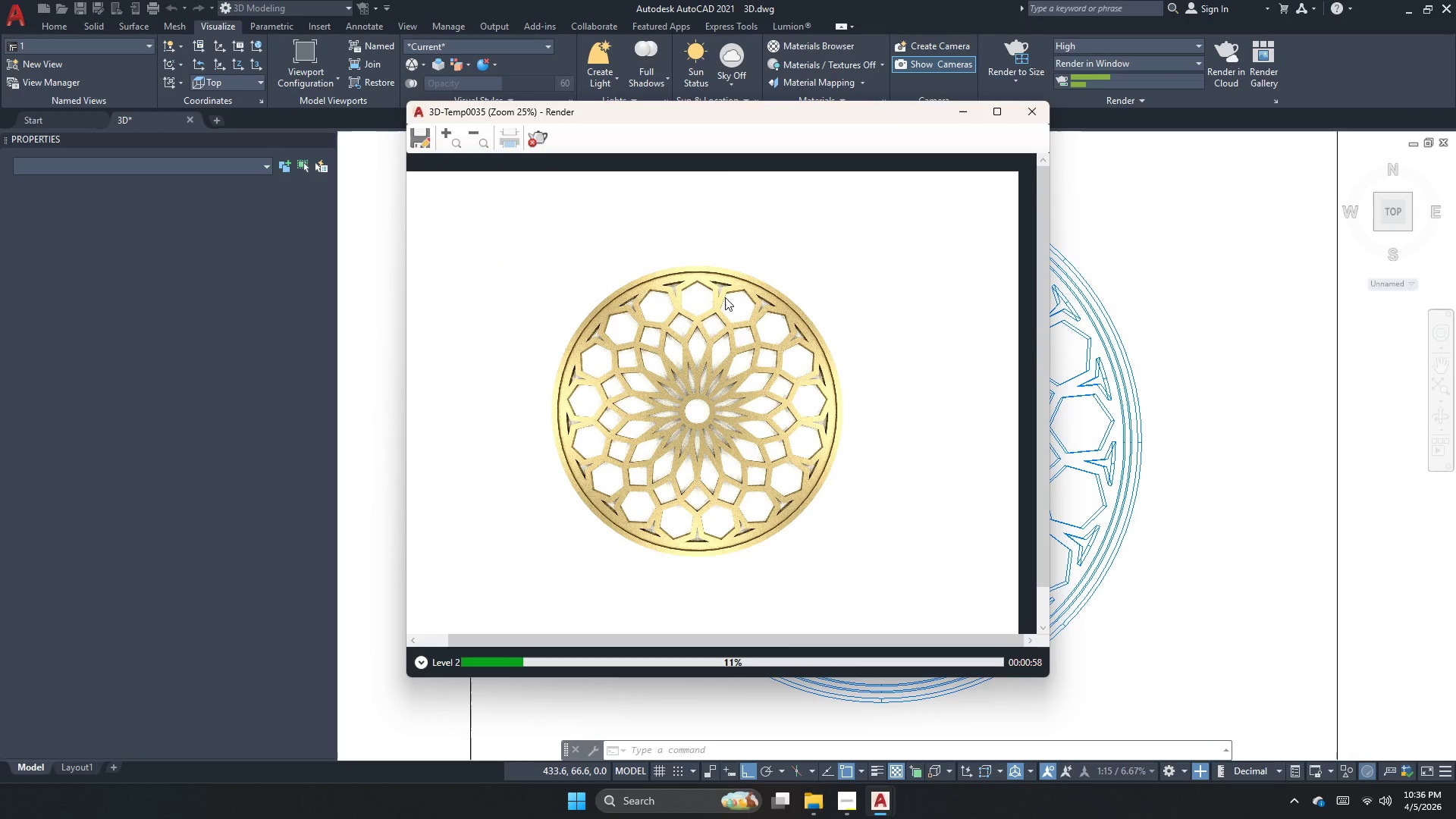 
wait(8.16)
 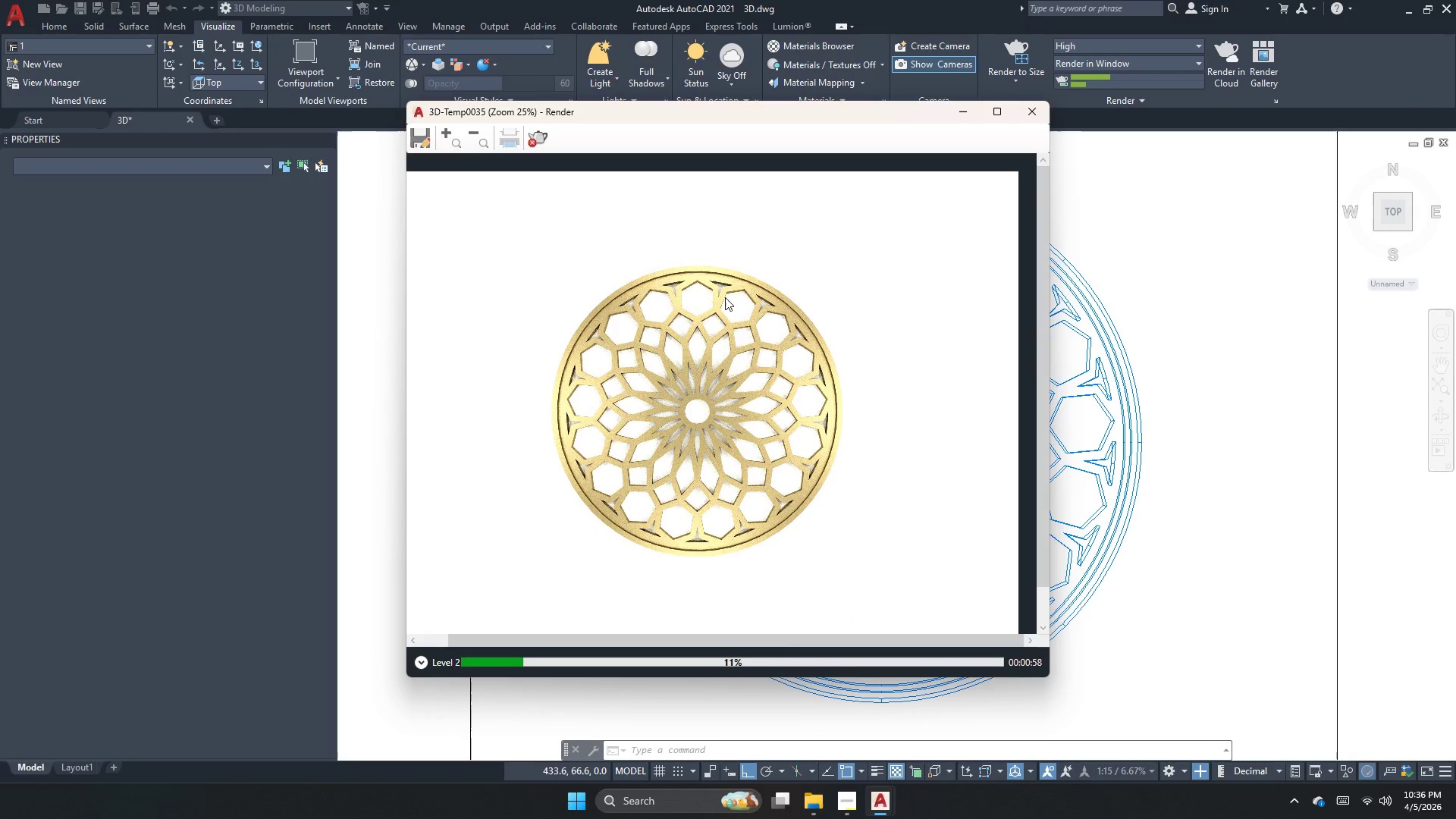 
scroll: coordinate [737, 389], scroll_direction: down, amount: 1.0
 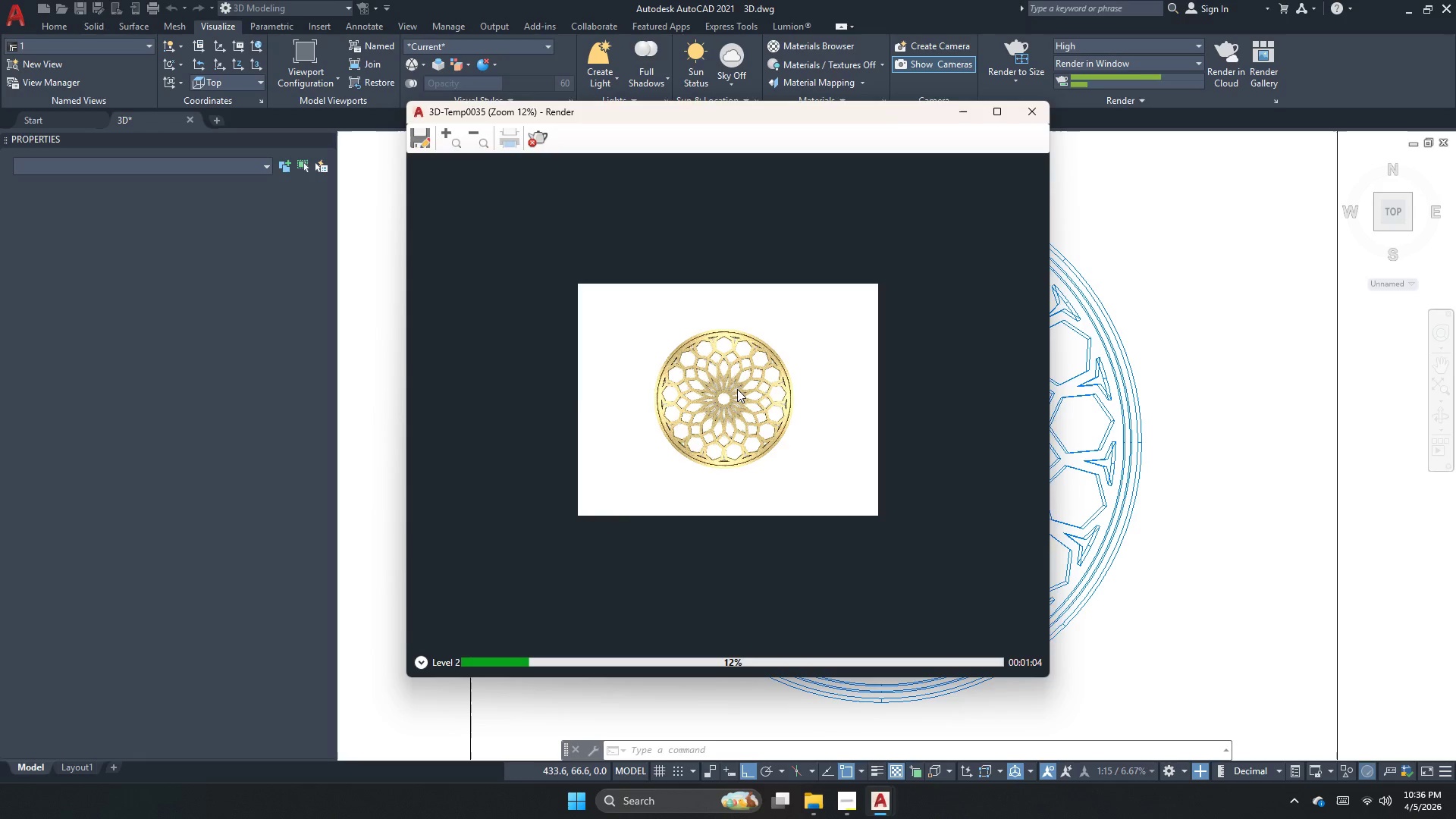 
scroll: coordinate [737, 389], scroll_direction: up, amount: 1.0
 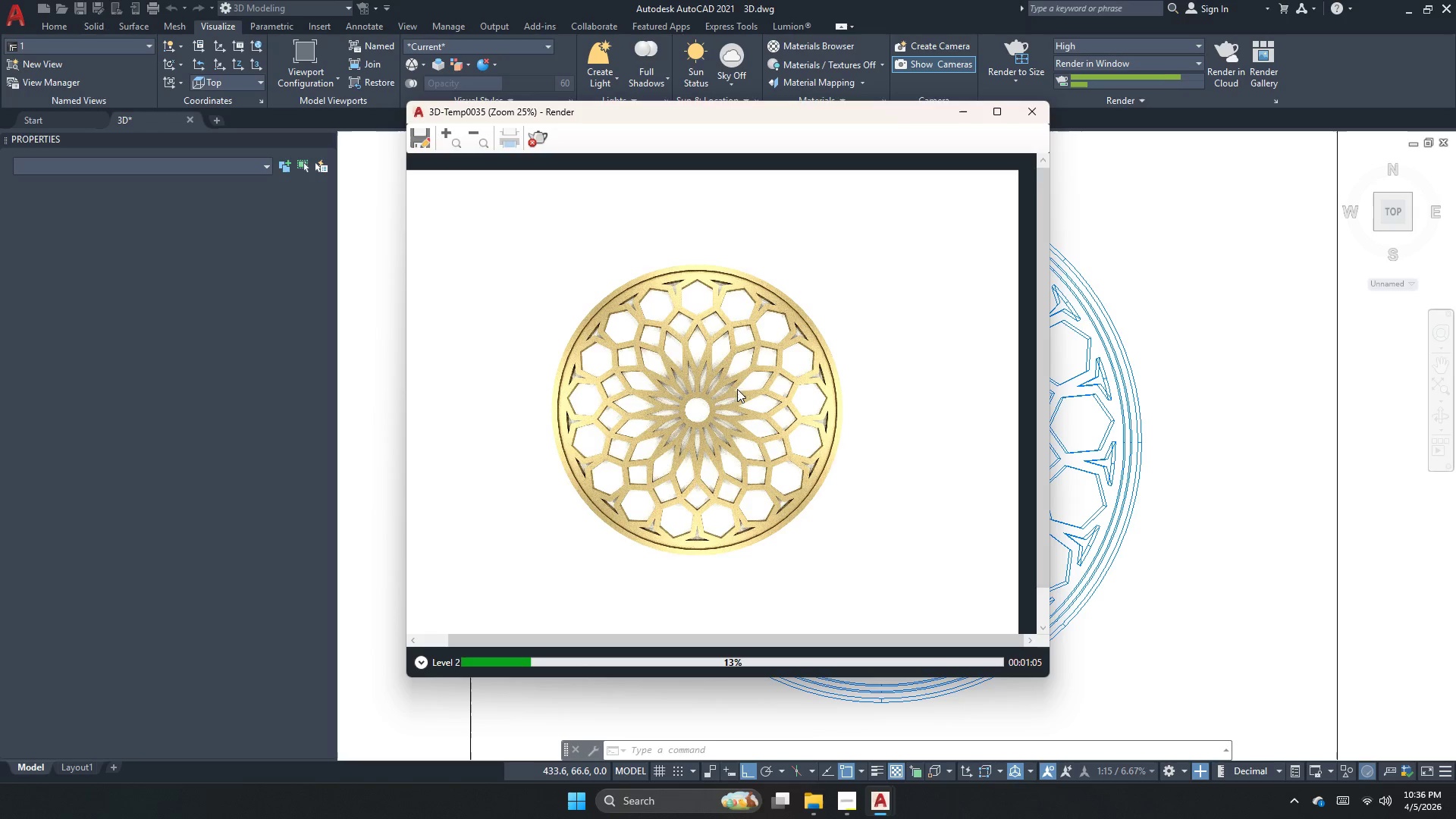 
scroll: coordinate [648, 397], scroll_direction: none, amount: 0.0
 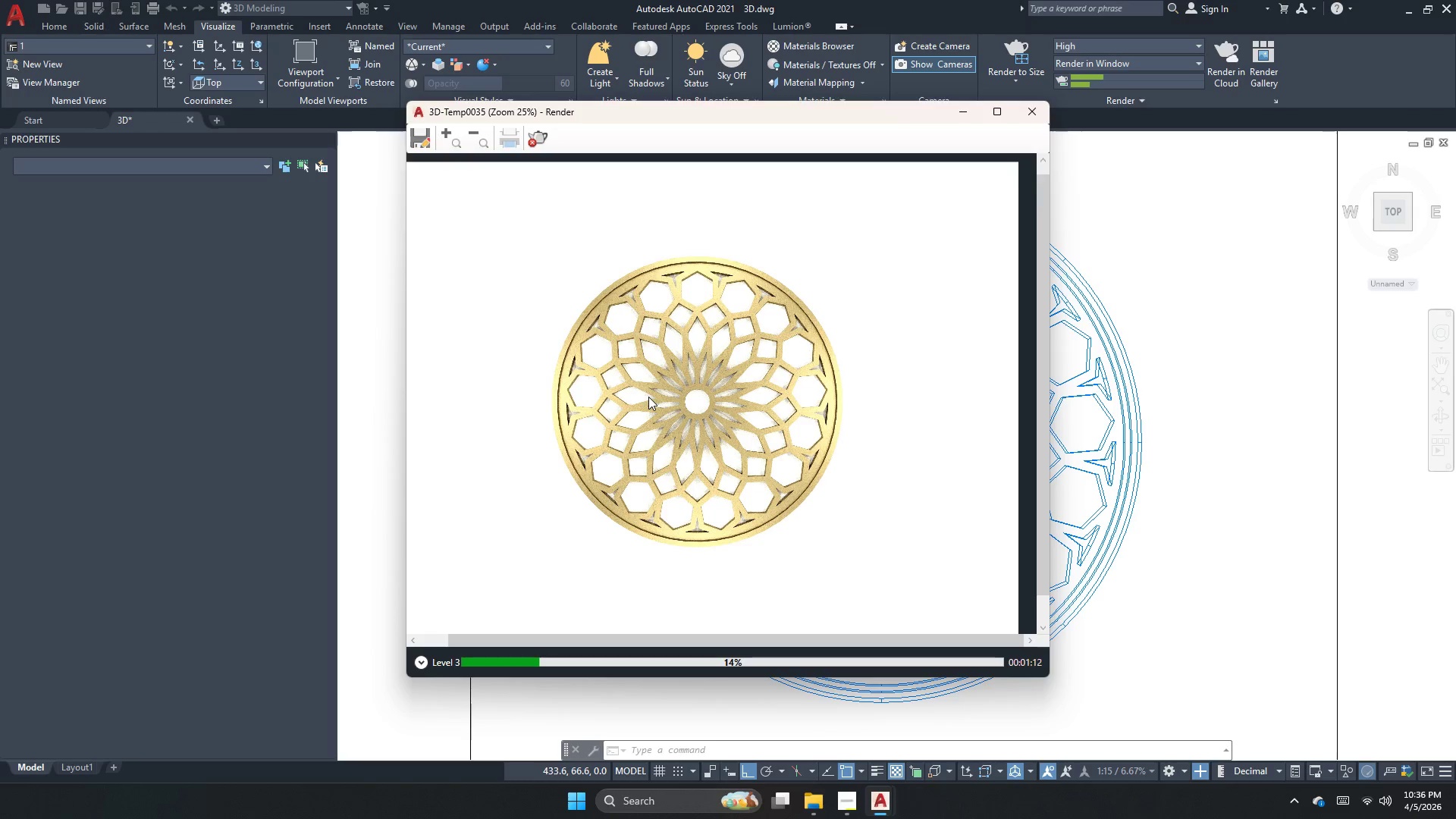 
wait(10.52)
 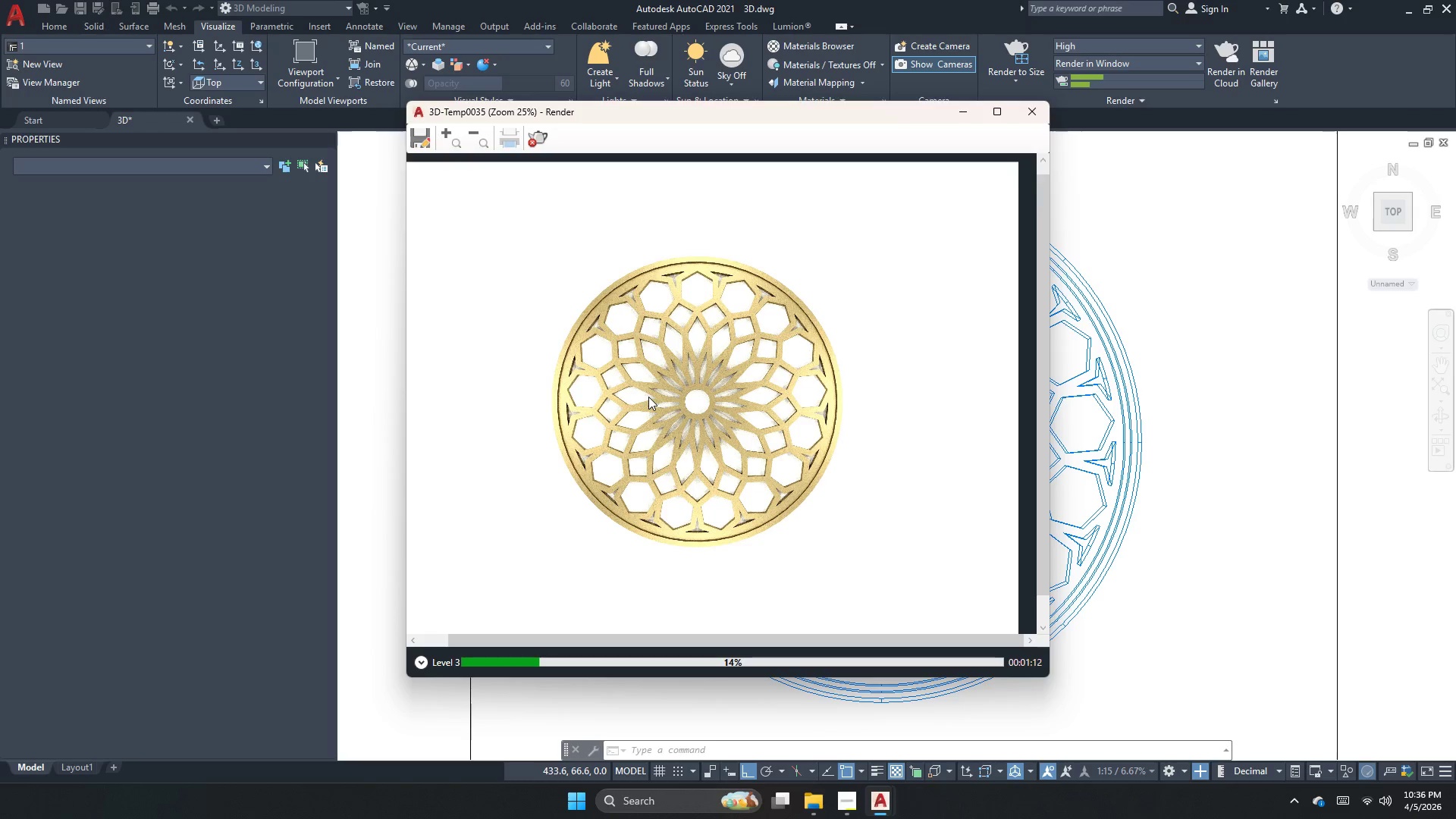 
scroll: coordinate [648, 397], scroll_direction: down, amount: 1.0
 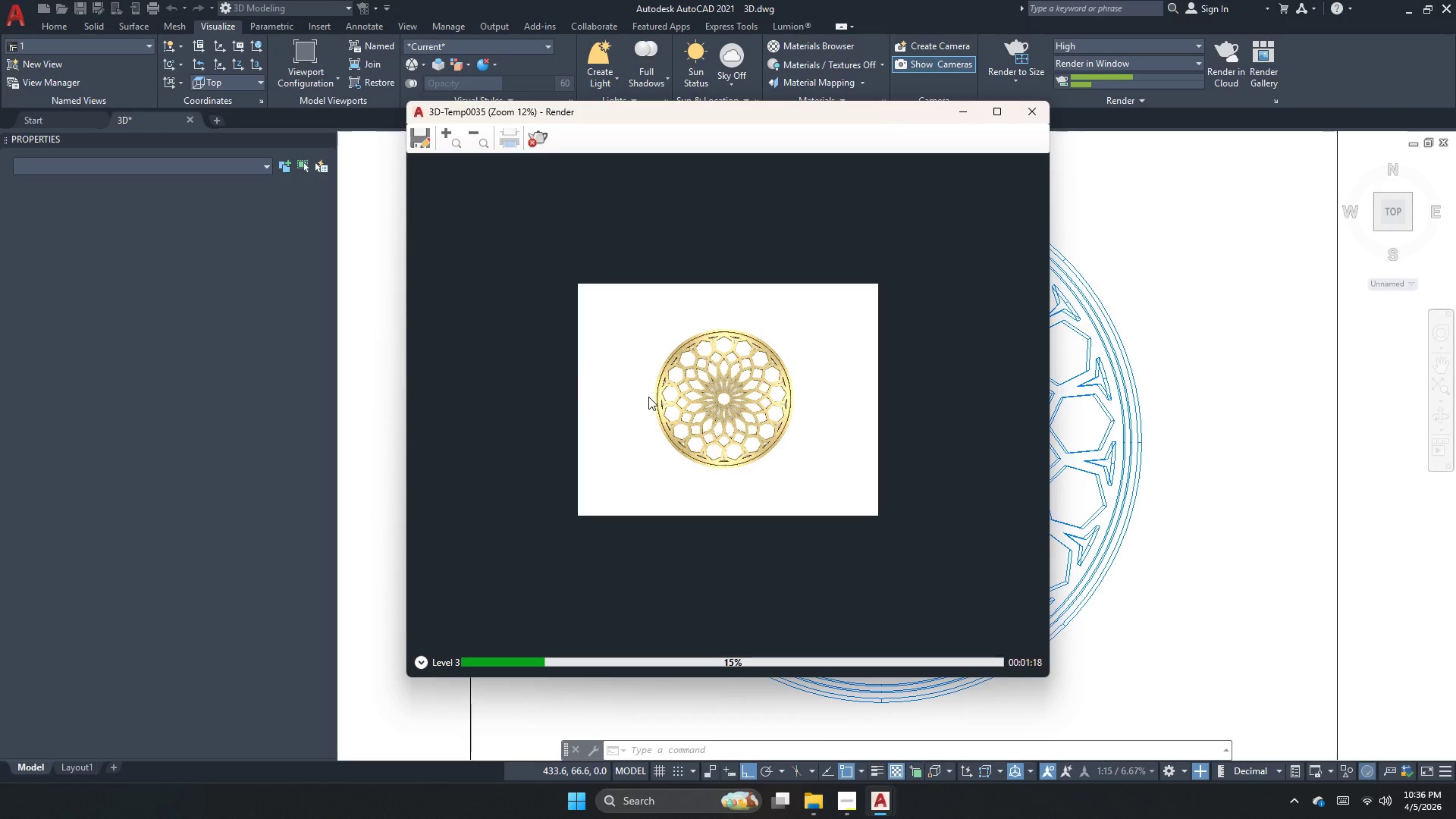 
scroll: coordinate [648, 397], scroll_direction: up, amount: 1.0